 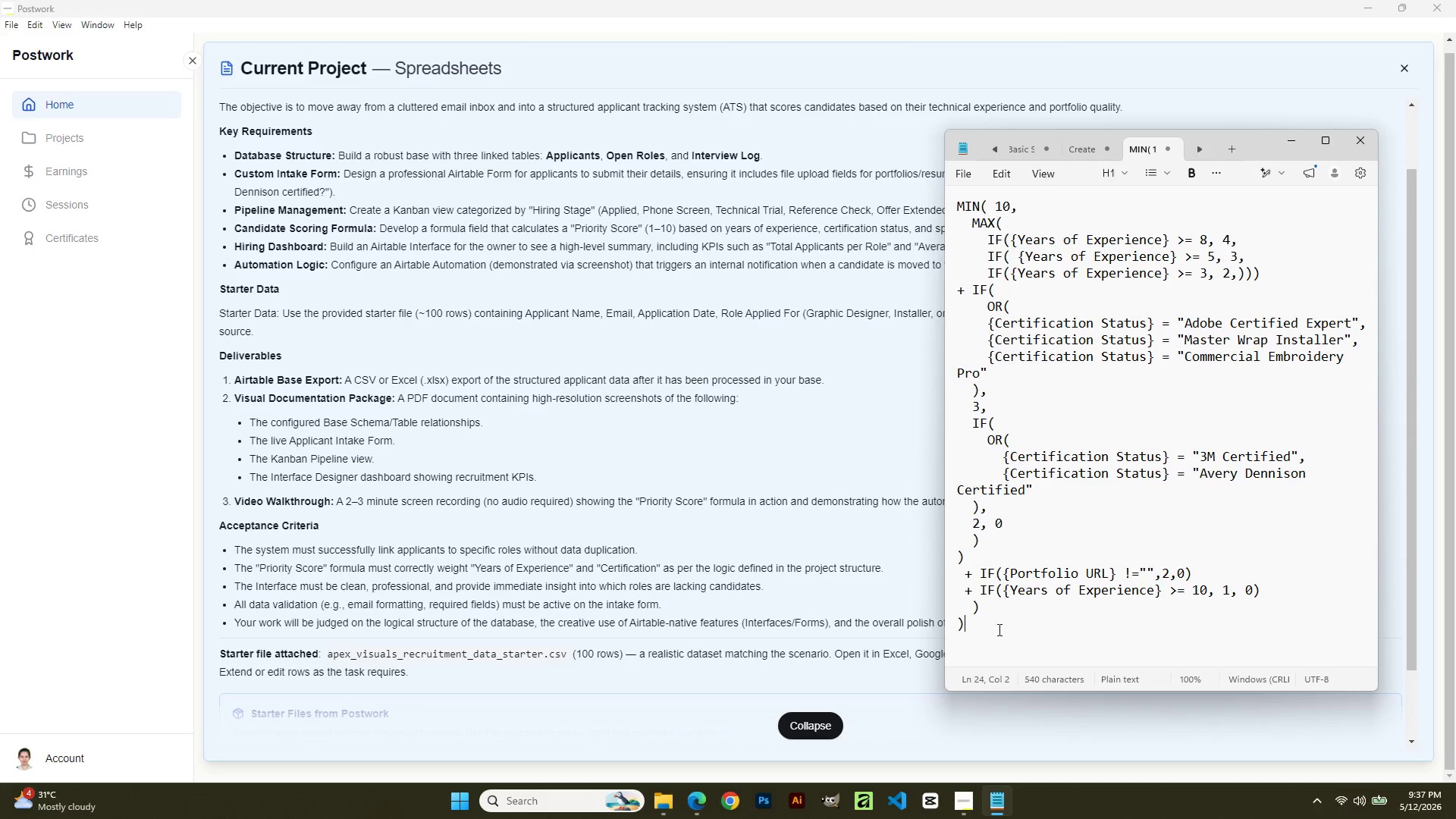 
left_click_drag(start_coordinate=[996, 630], to_coordinate=[896, 146])
 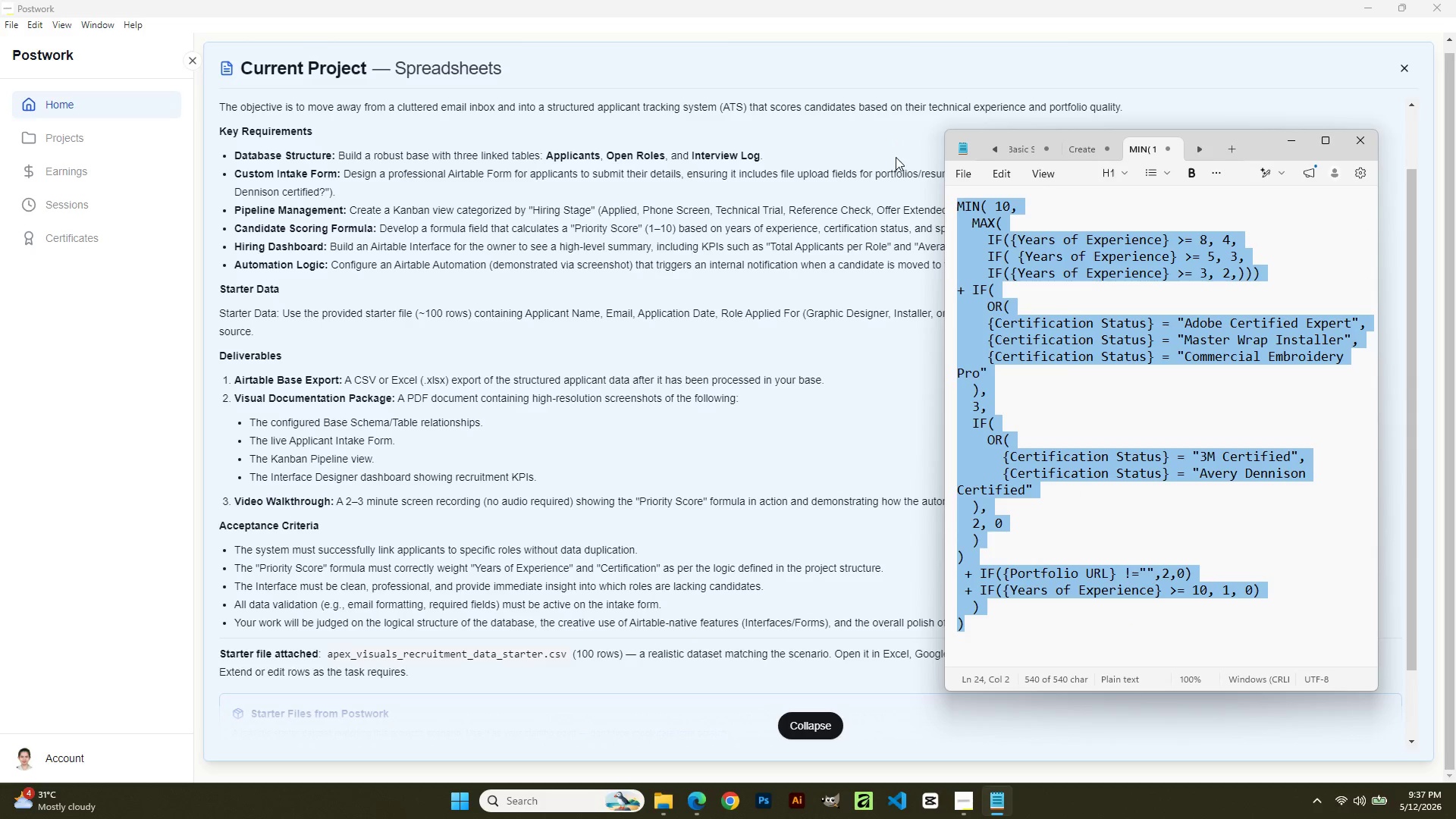 
key(Control+C)
 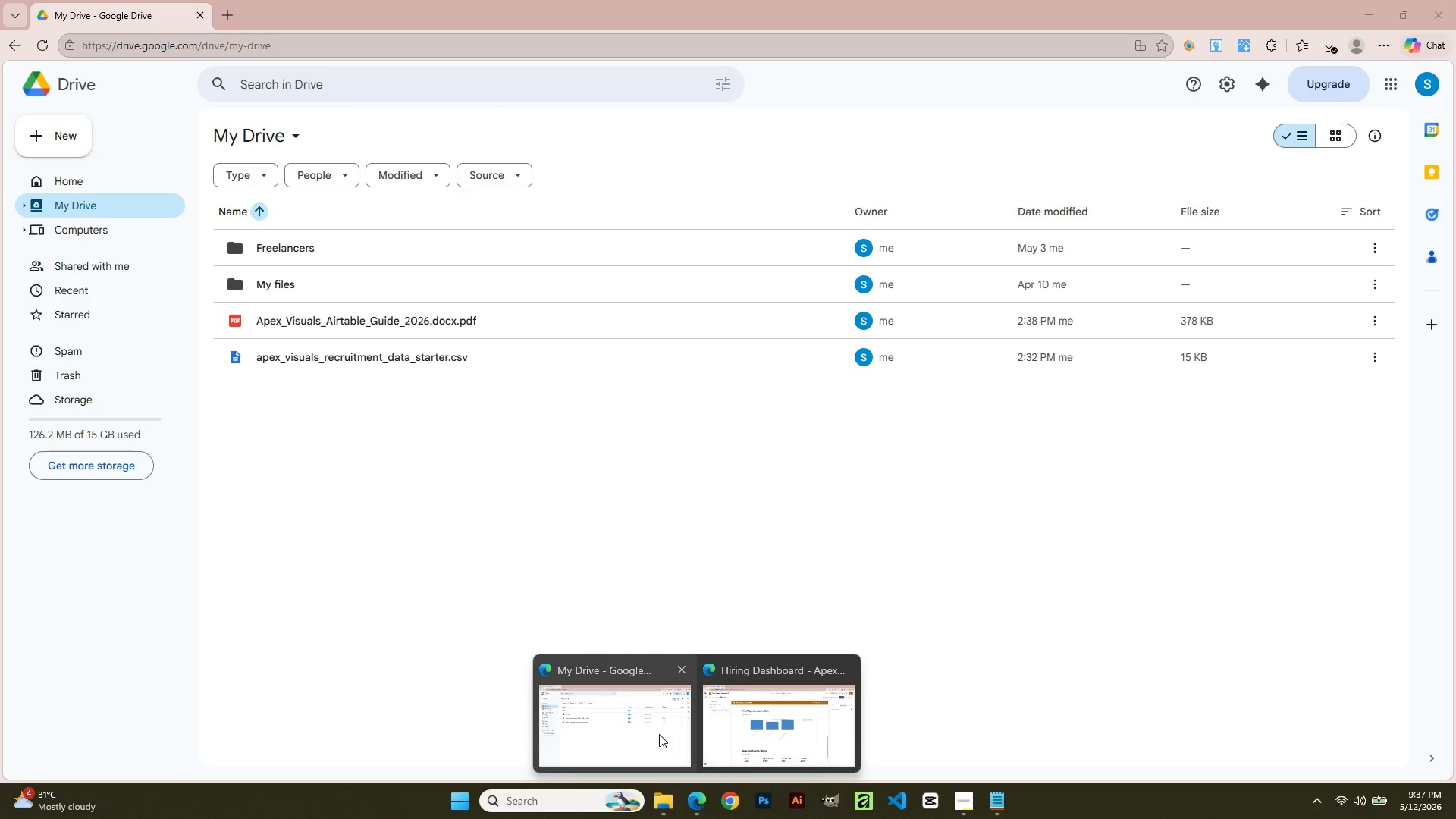 
left_click([659, 734])
 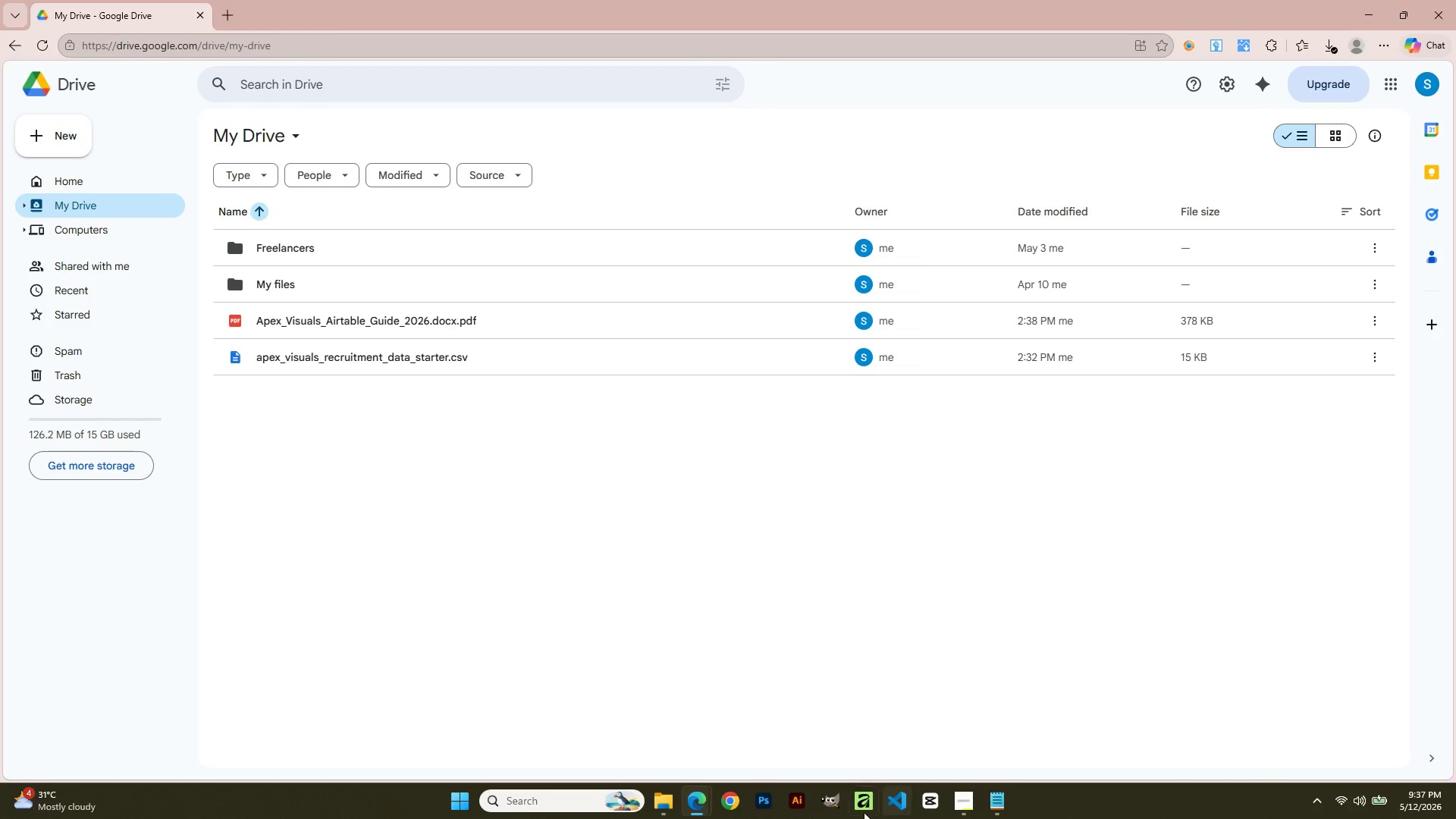 
left_click([699, 807])
 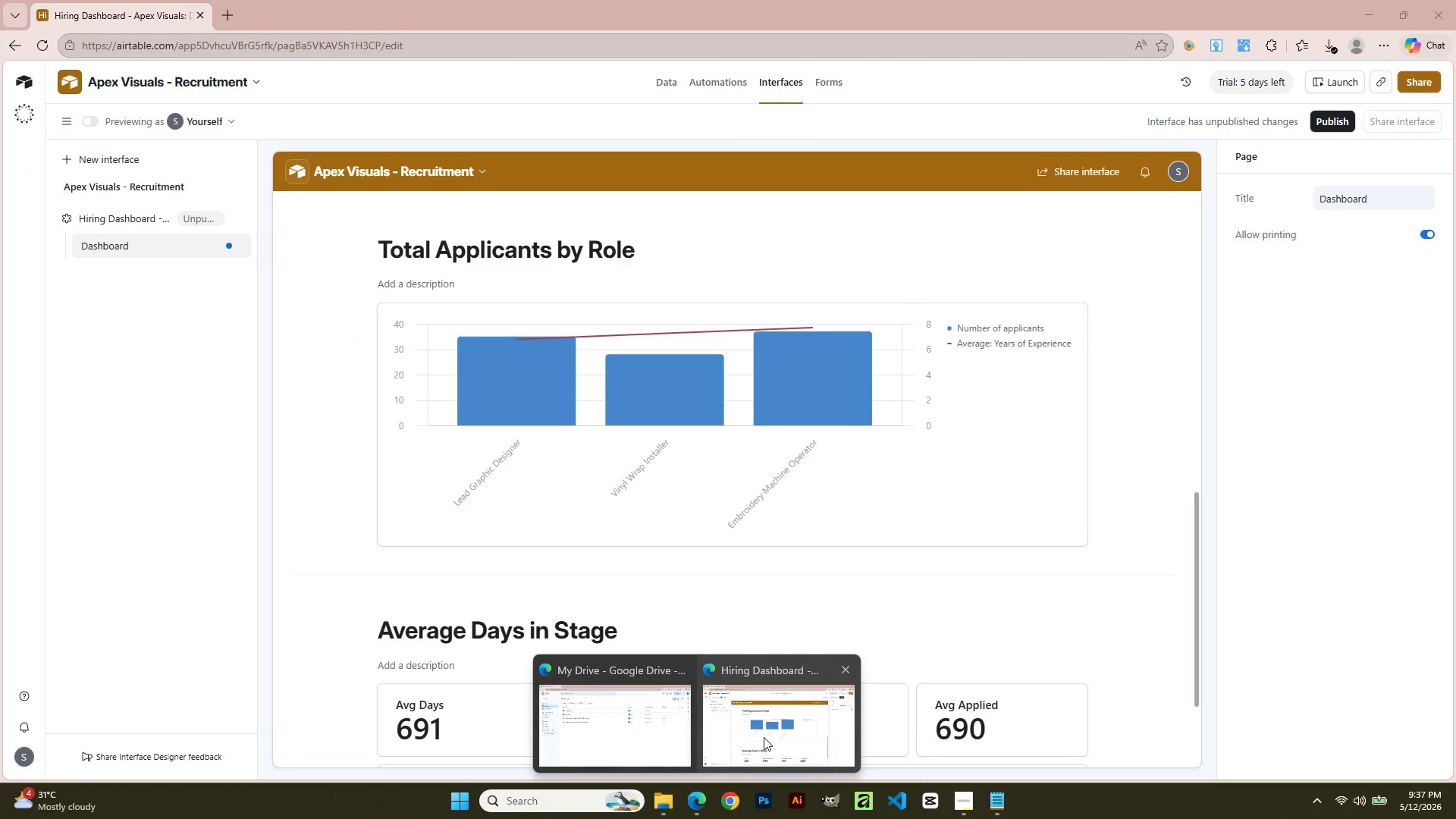 
left_click([764, 737])
 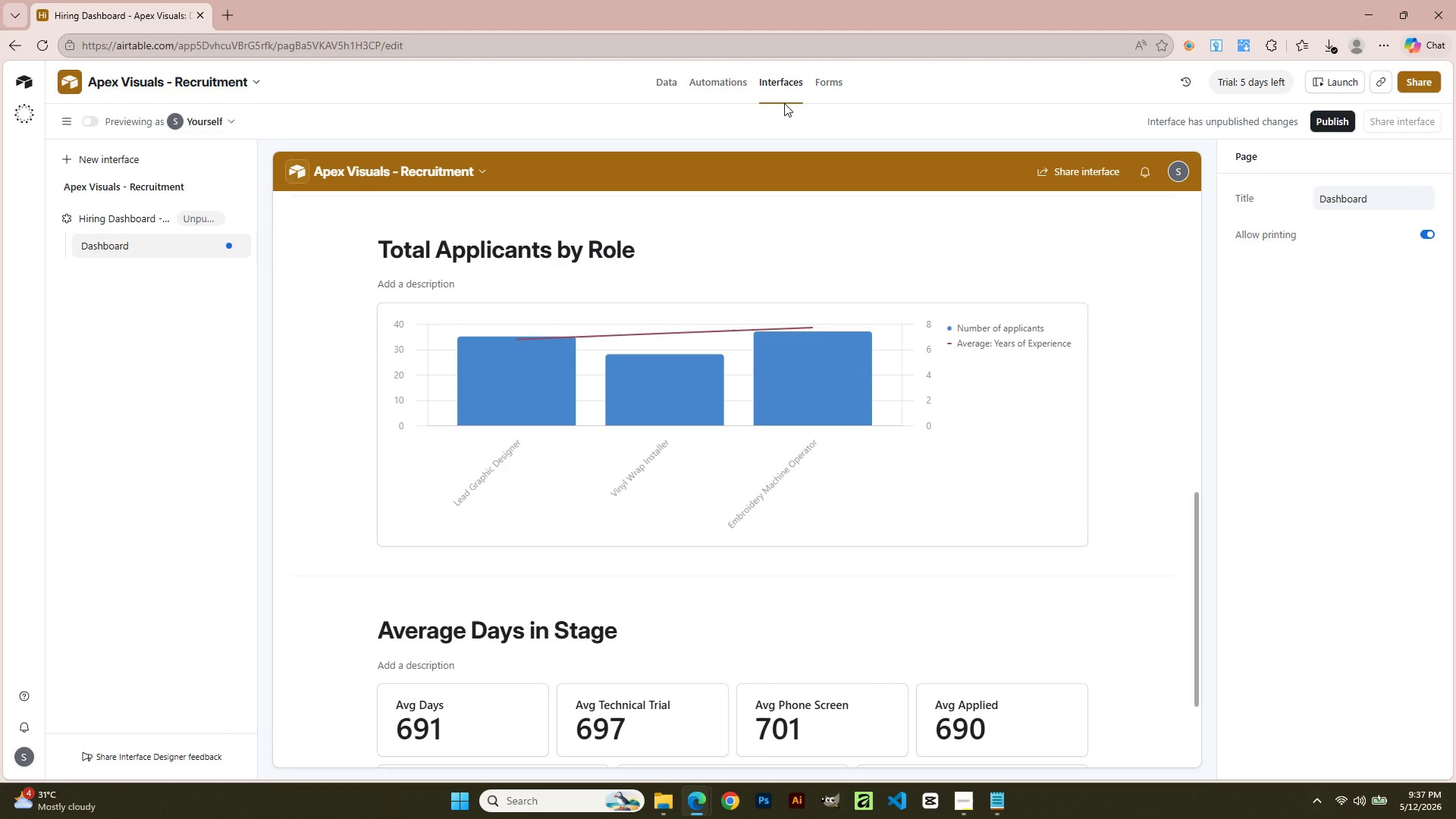 
left_click([731, 83])
 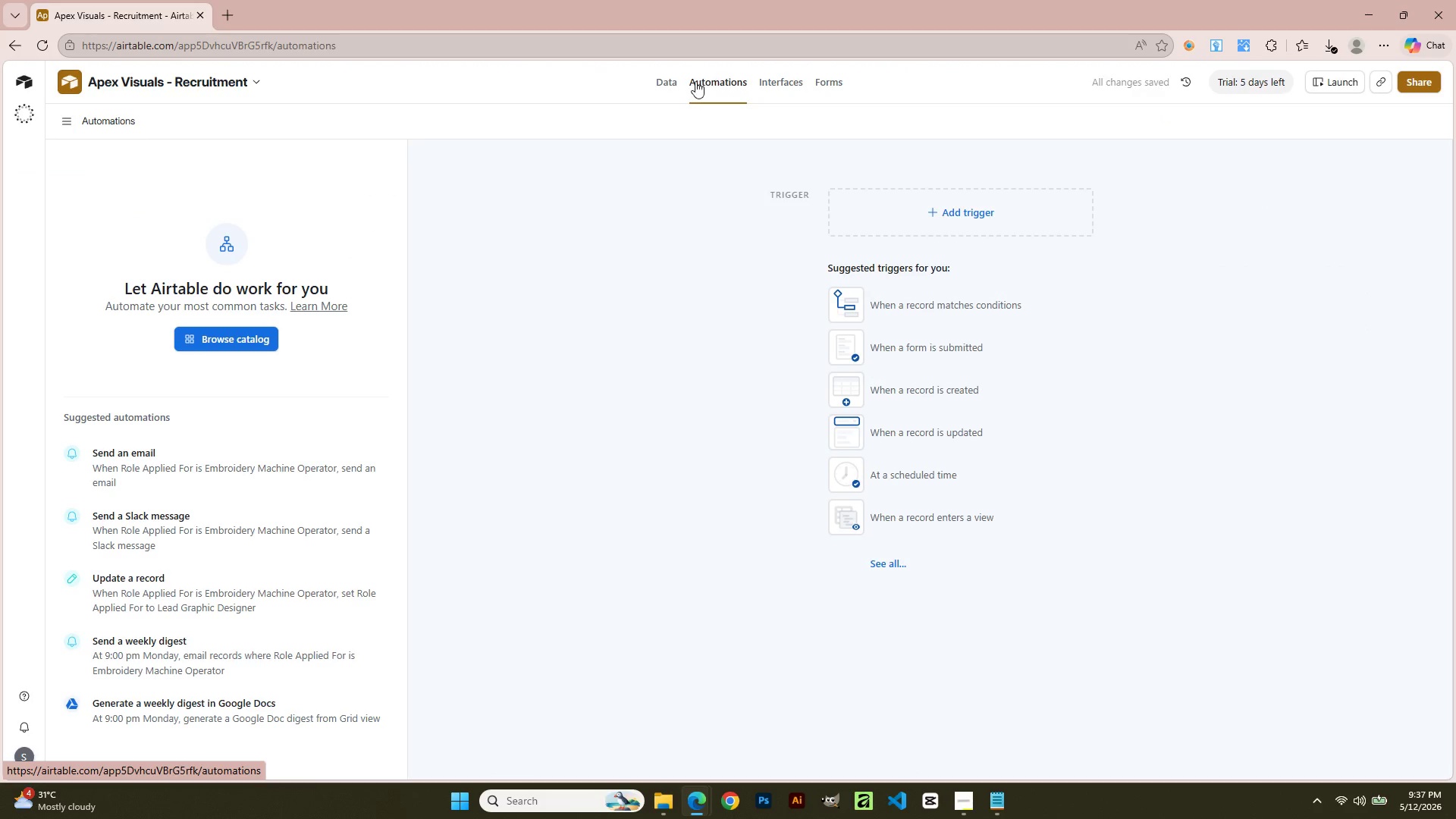 
left_click([670, 83])
 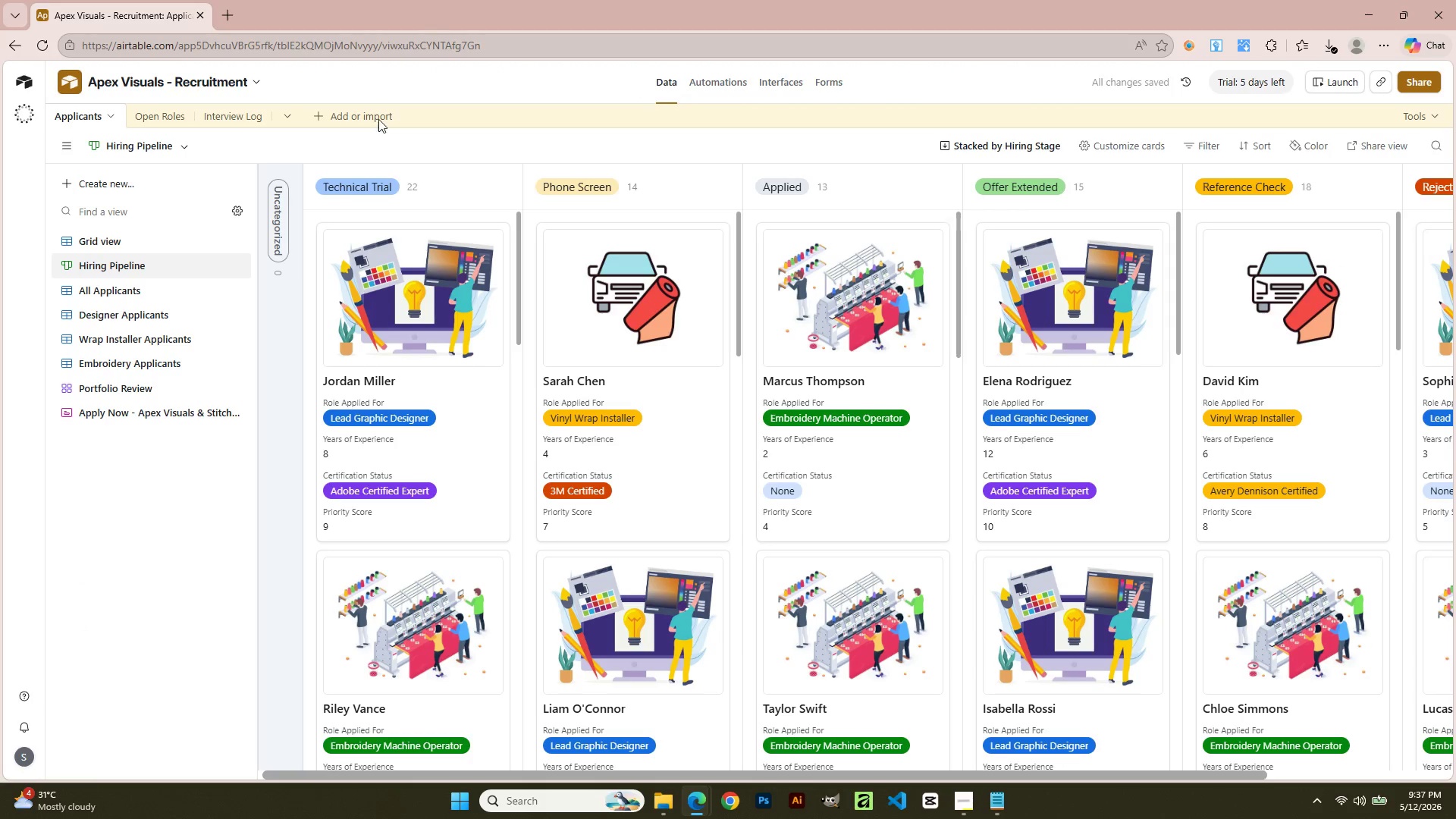 
left_click([93, 236])
 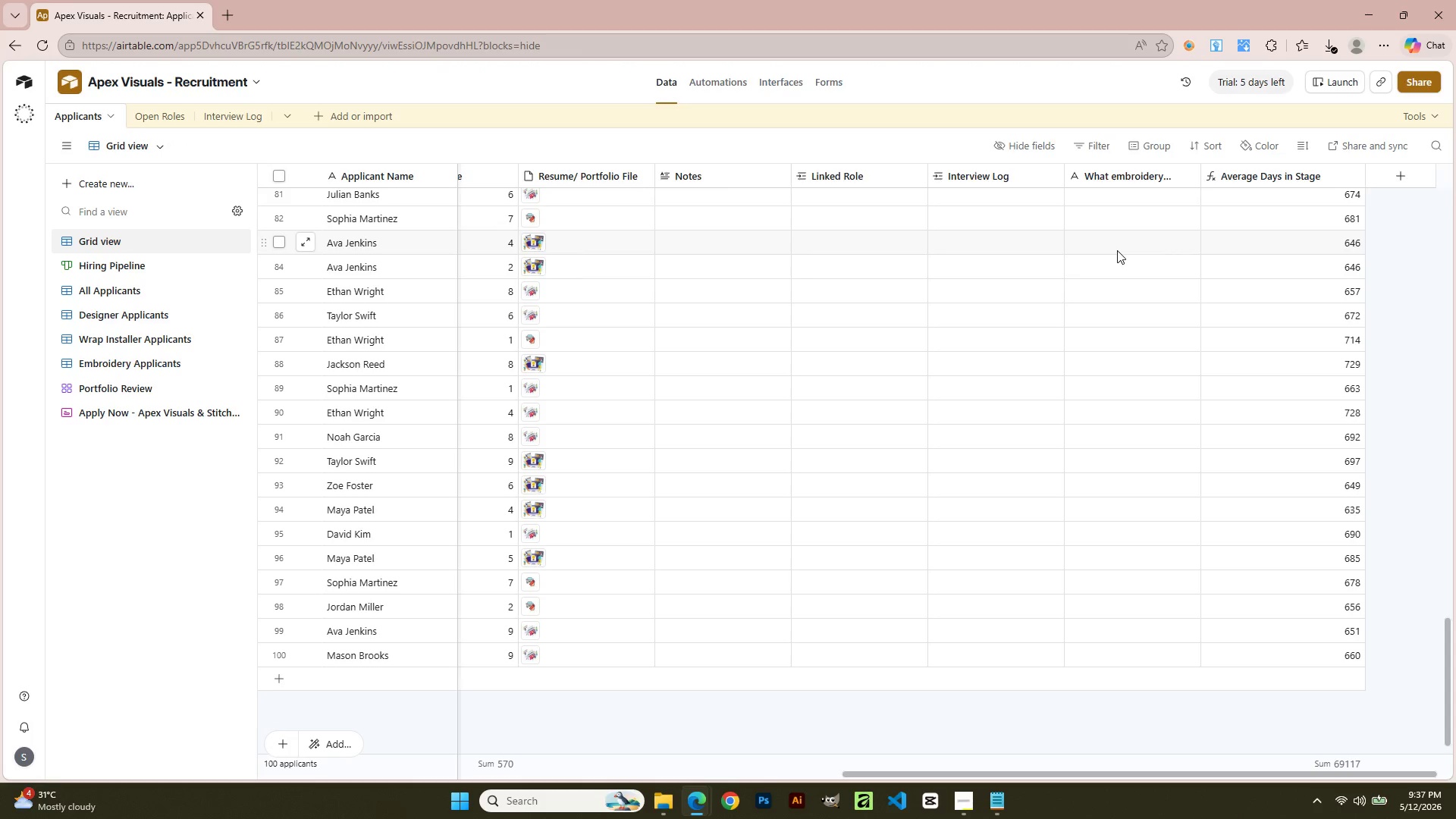 
wait(5.3)
 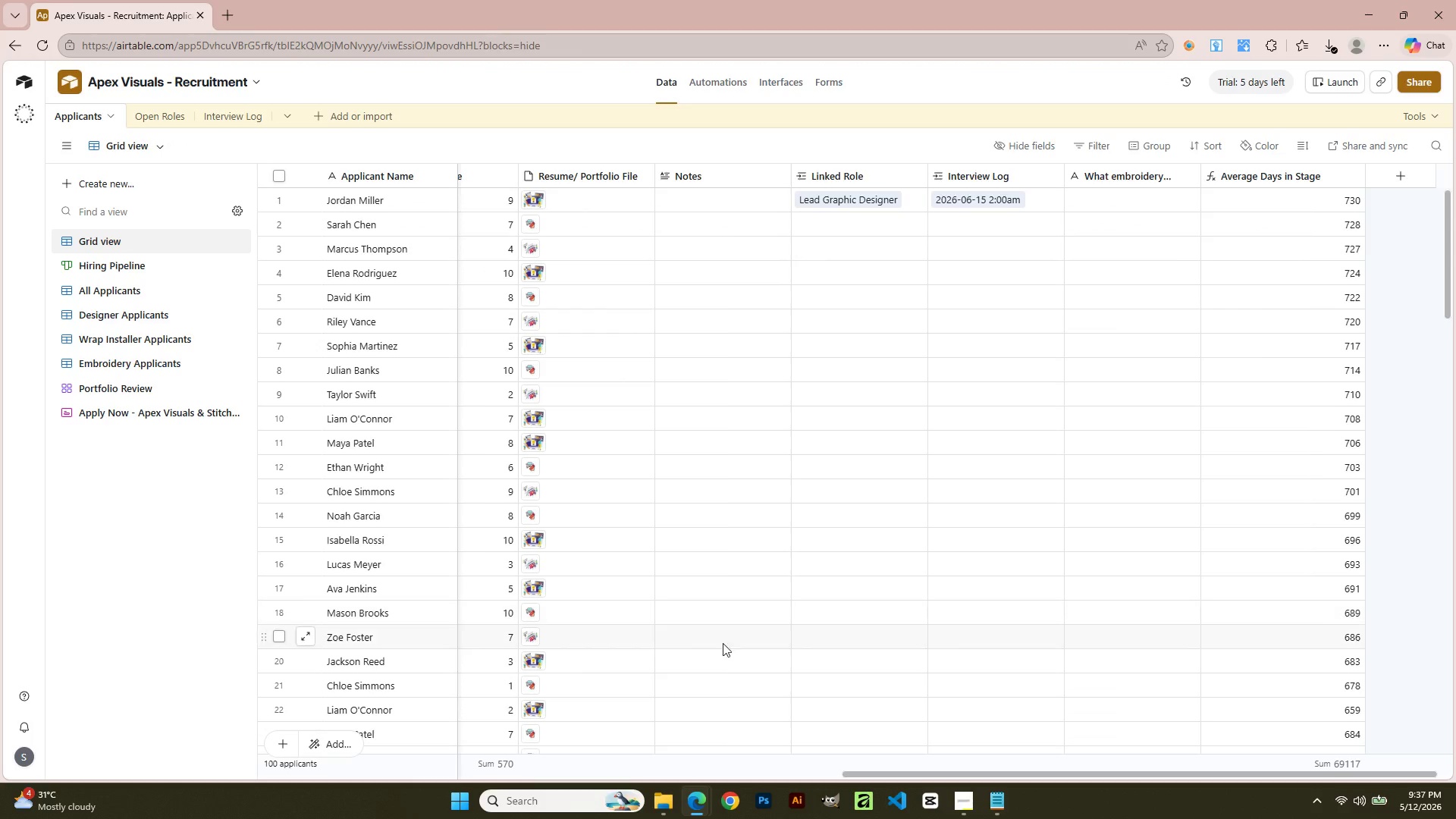 
left_click_drag(start_coordinate=[892, 774], to_coordinate=[752, 777])
 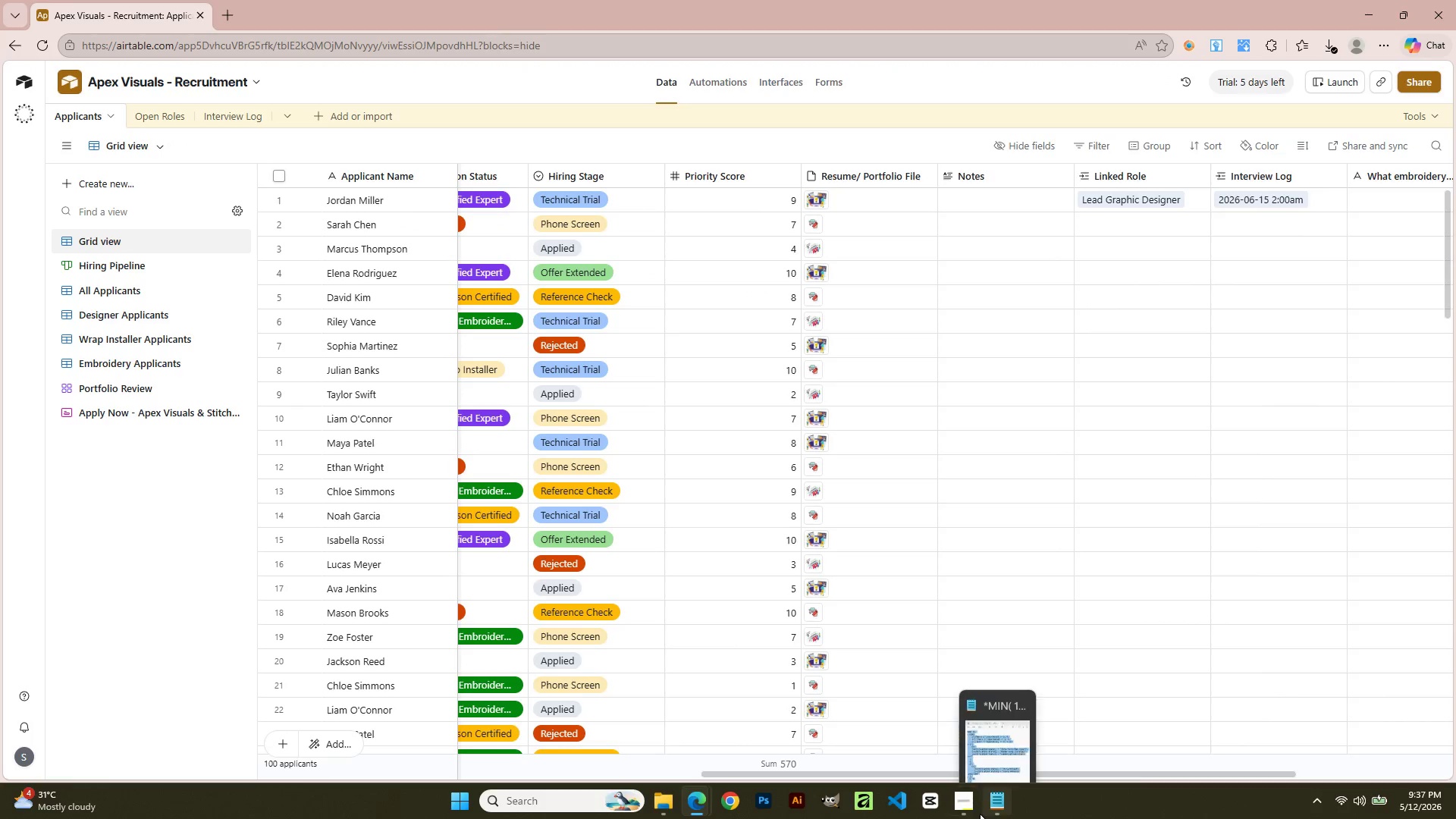 
scroll: coordinate [1056, 237], scroll_direction: up, amount: 27.0
 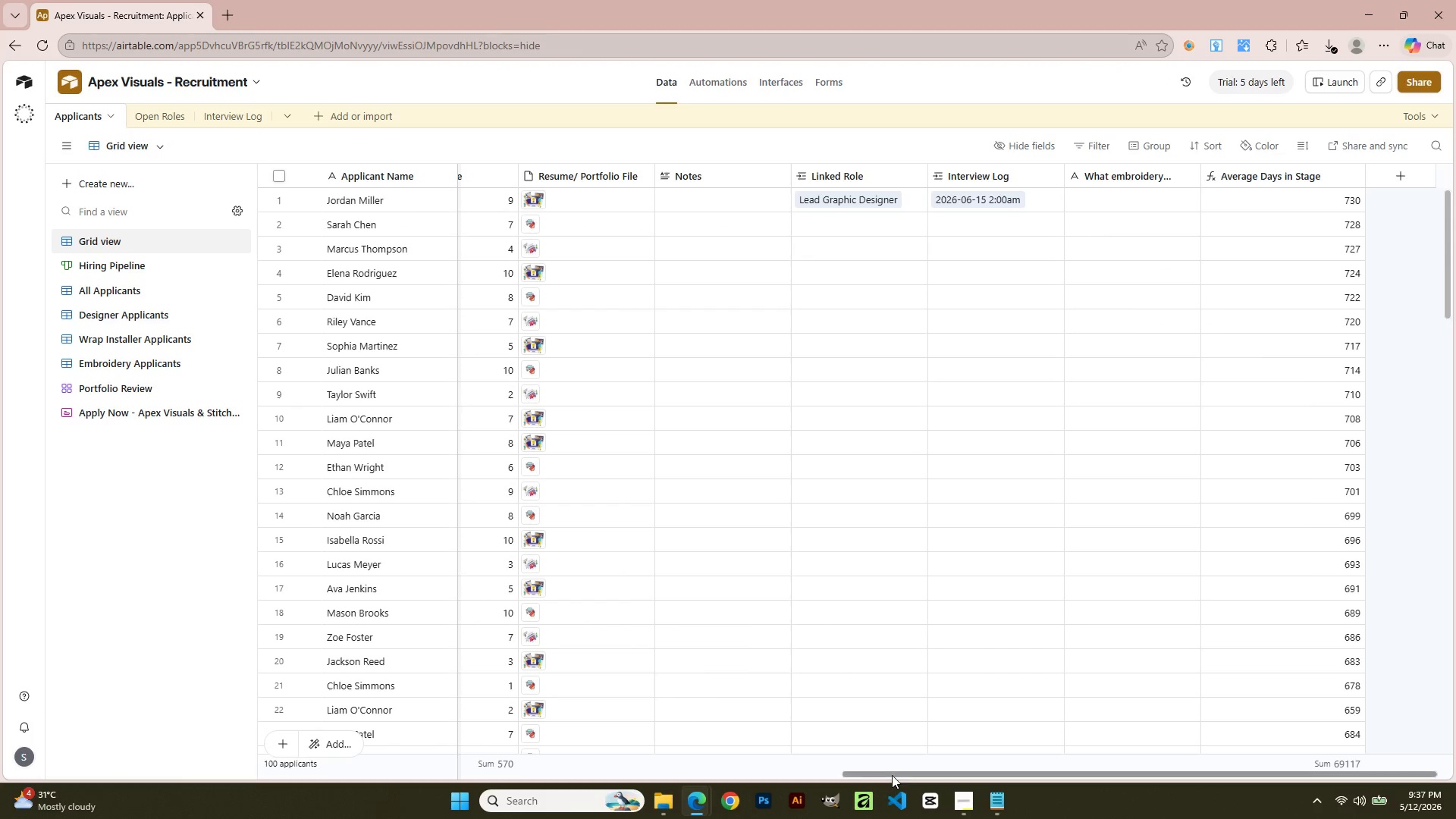 
left_click([964, 805])